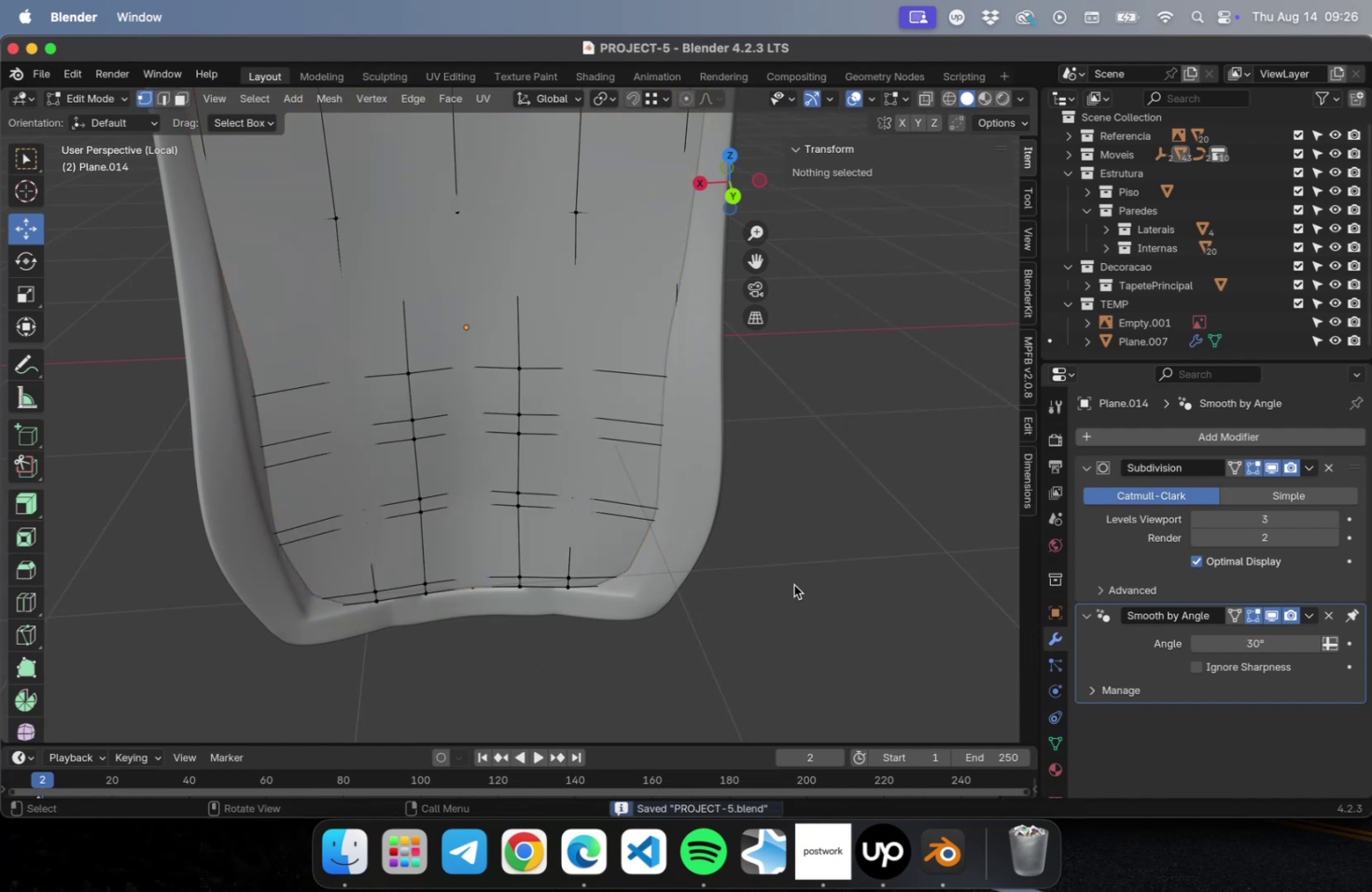 
scroll: coordinate [786, 579], scroll_direction: down, amount: 9.0
 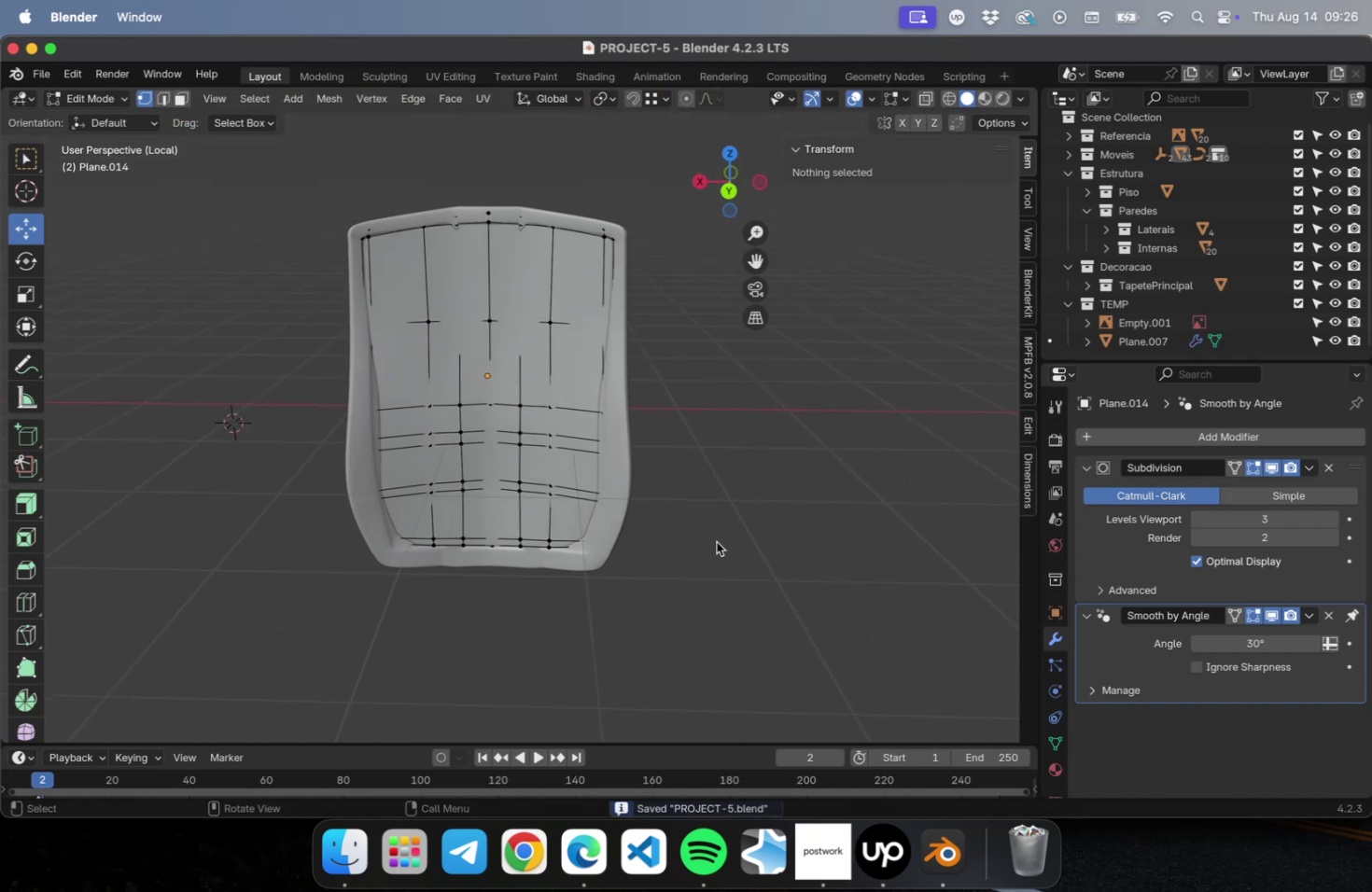 
key(NumLock)
 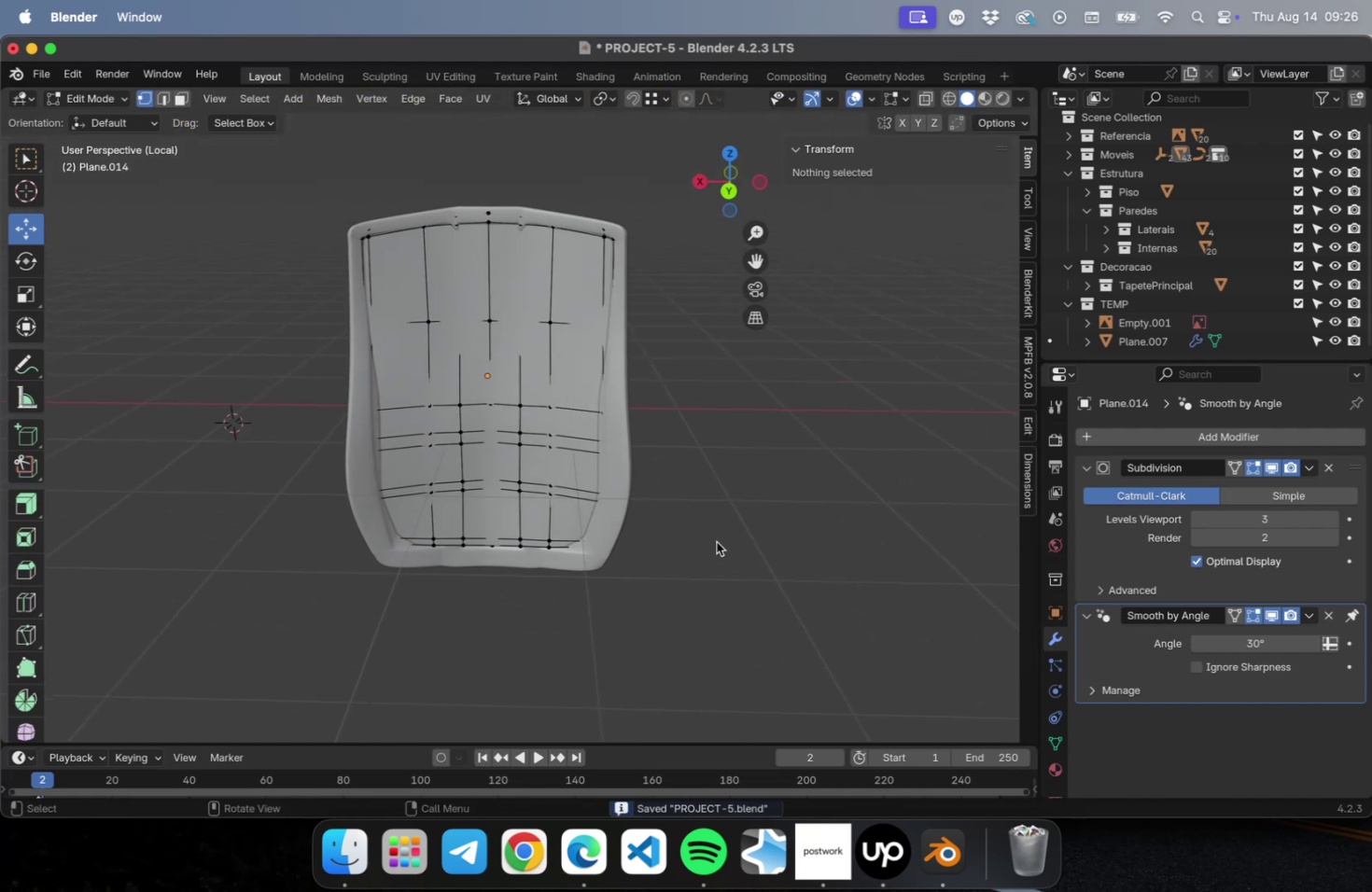 
key(NumpadDivide)
 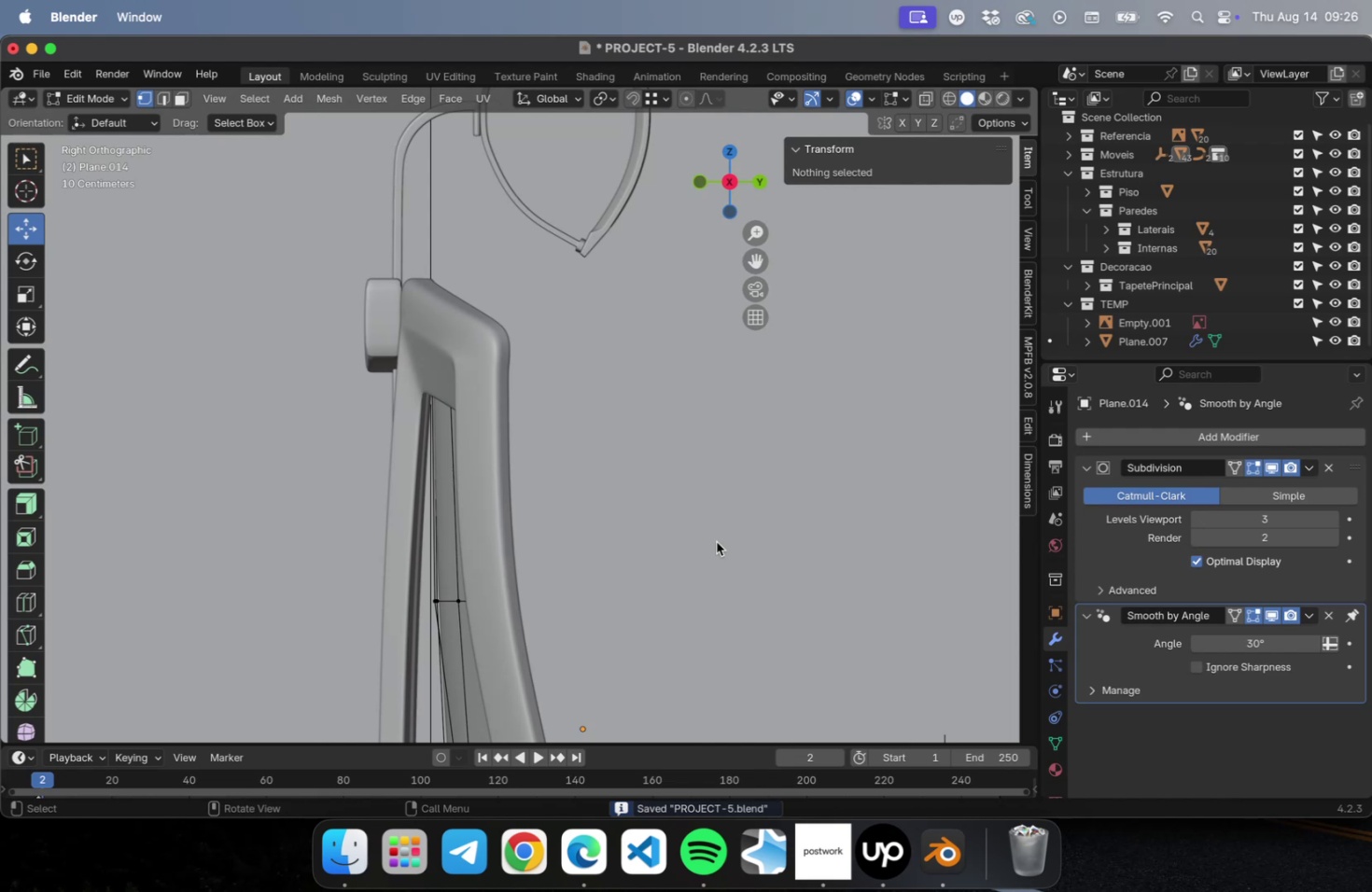 
scroll: coordinate [708, 548], scroll_direction: down, amount: 36.0
 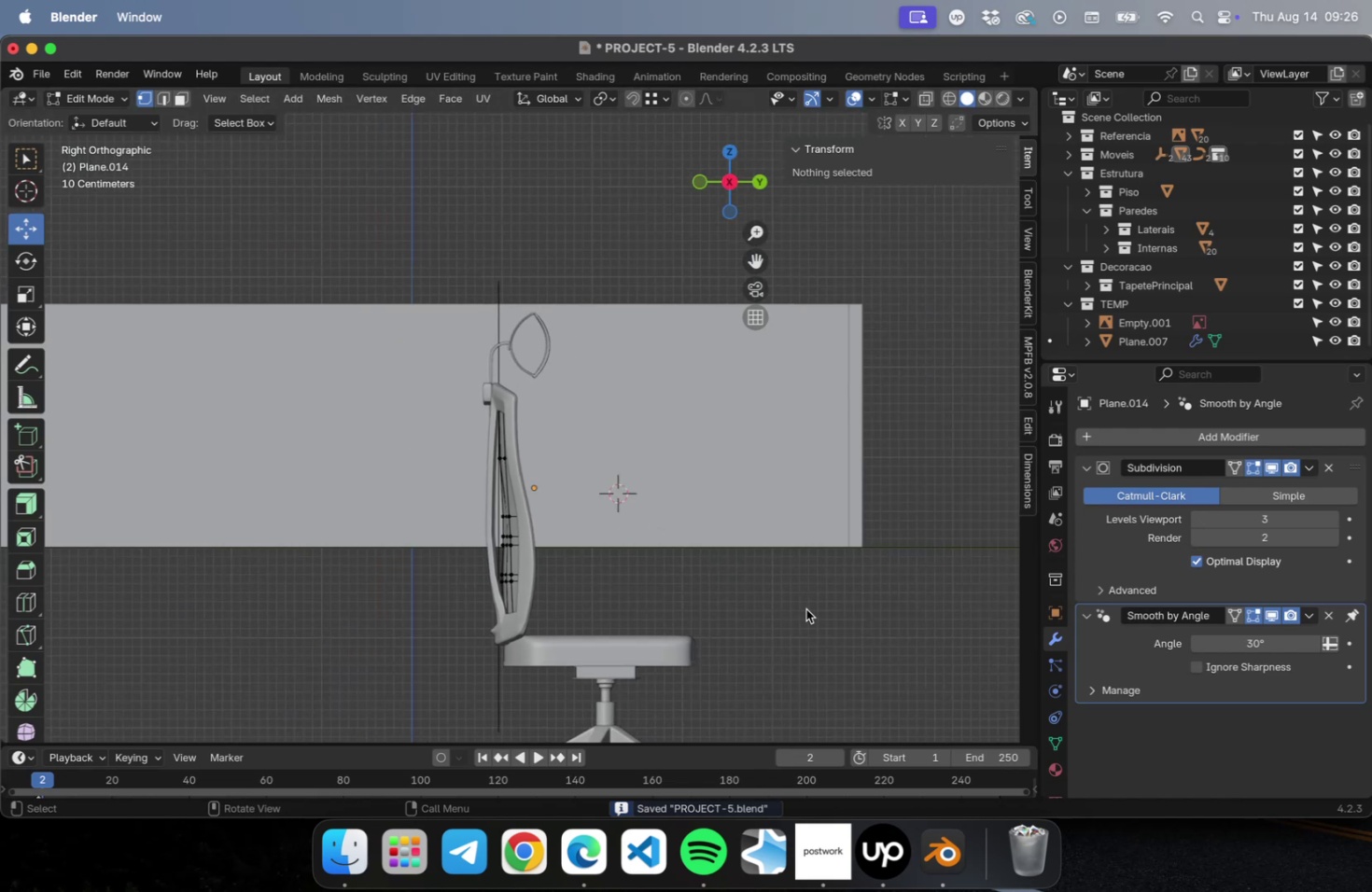 
key(Tab)
 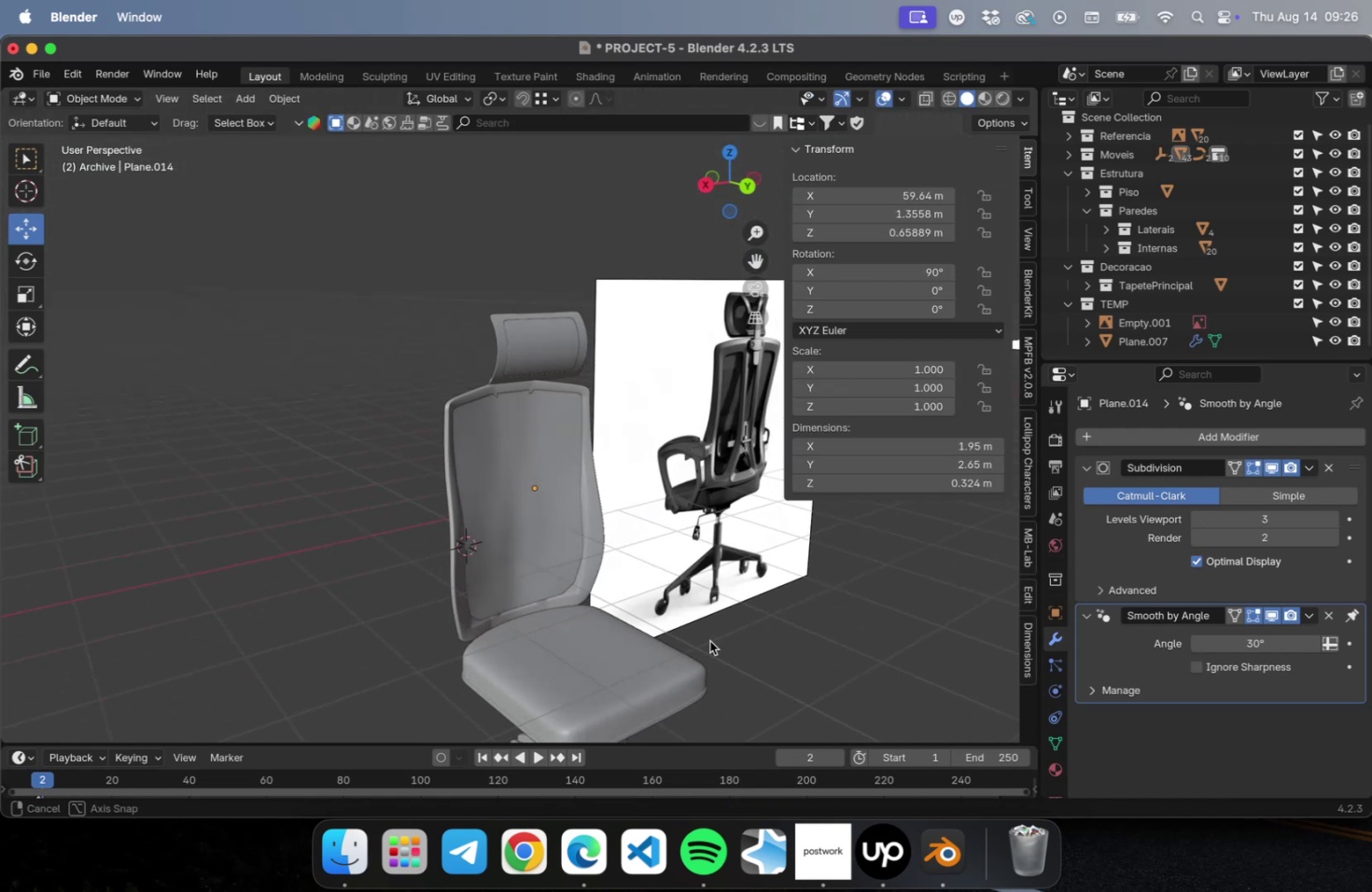 
key(Meta+S)
 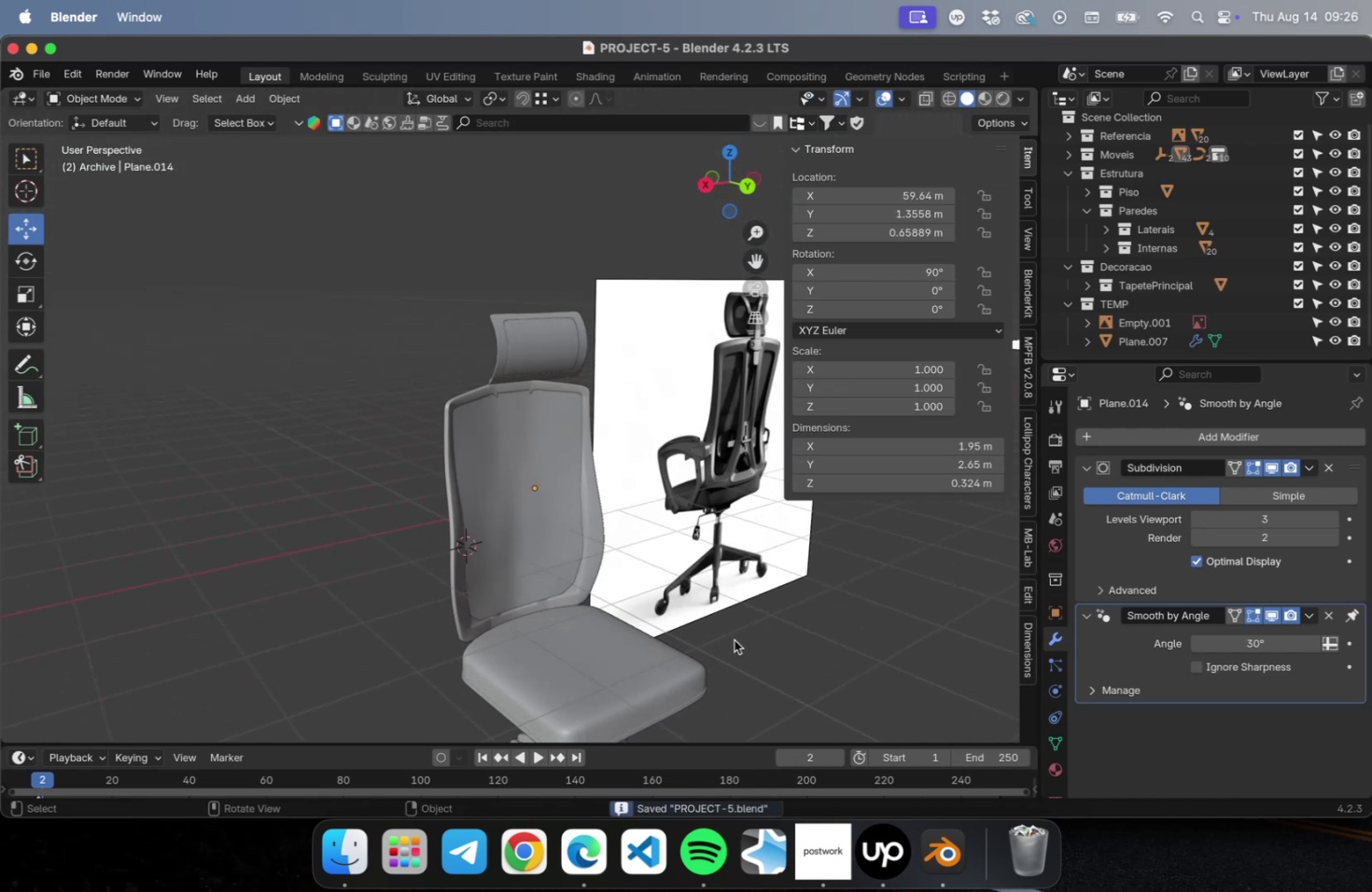 
scroll: coordinate [735, 639], scroll_direction: down, amount: 2.0
 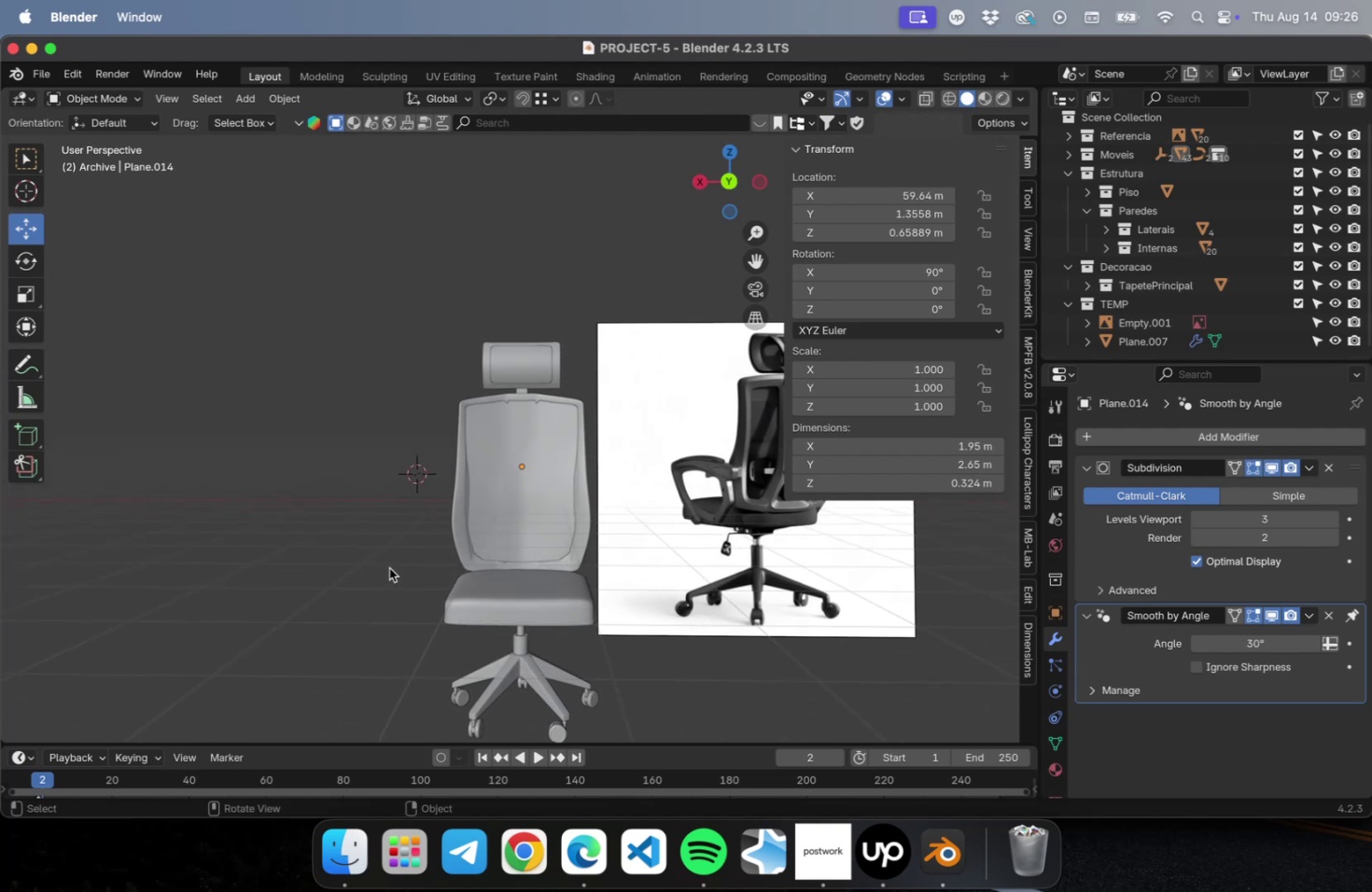 
wait(14.79)
 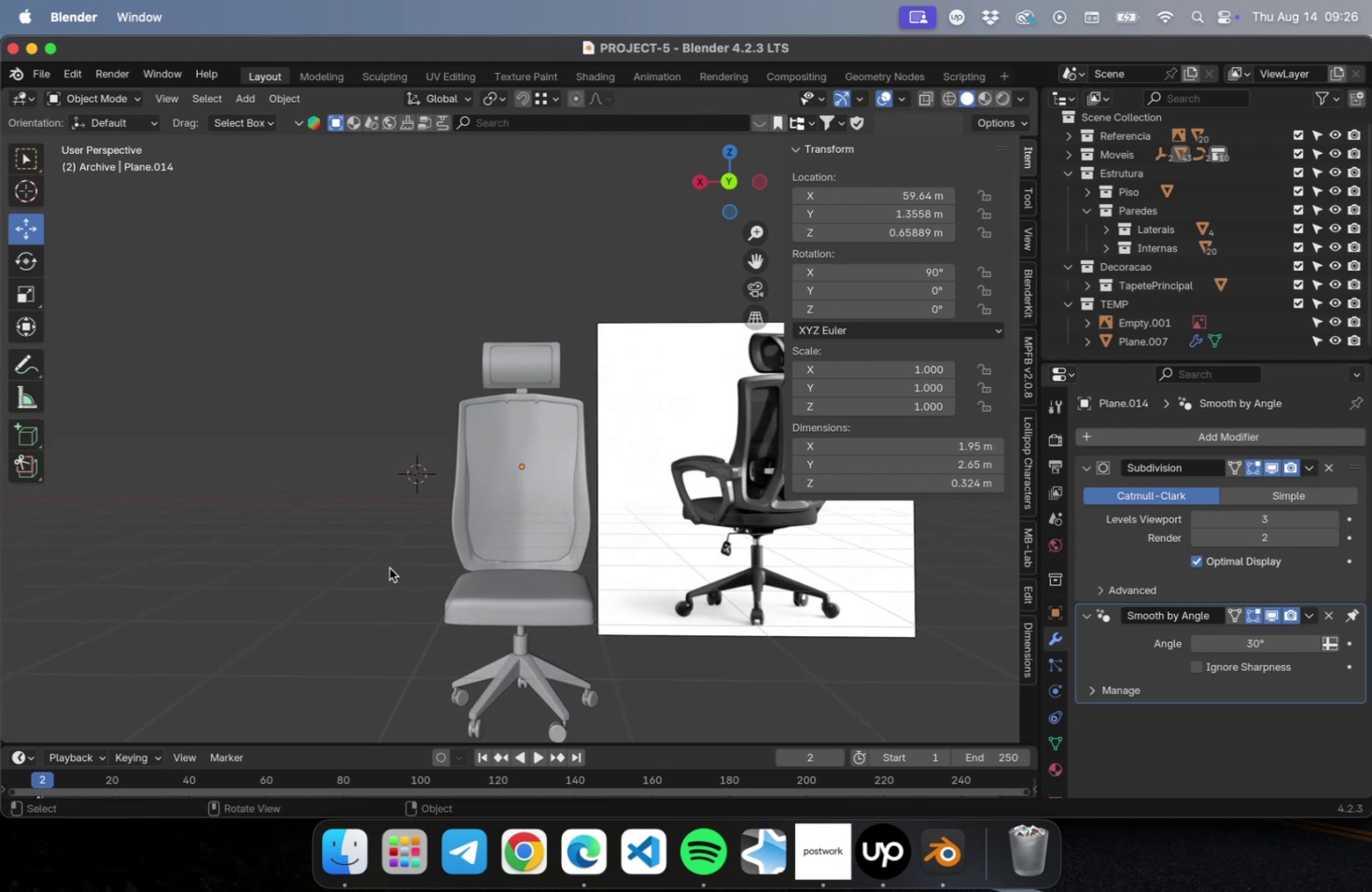 
key(NumLock)
 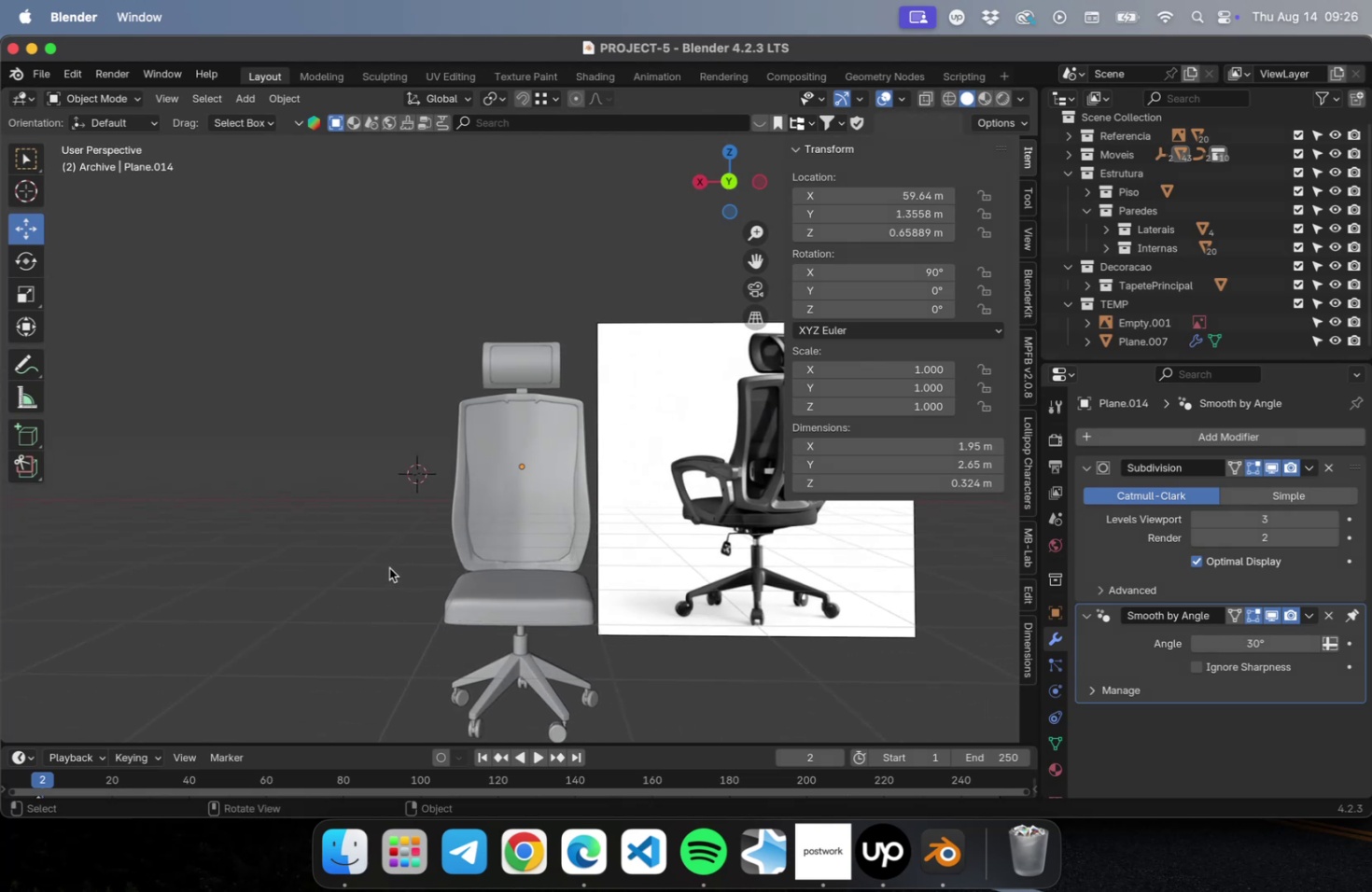 
key(NumpadDecimal)
 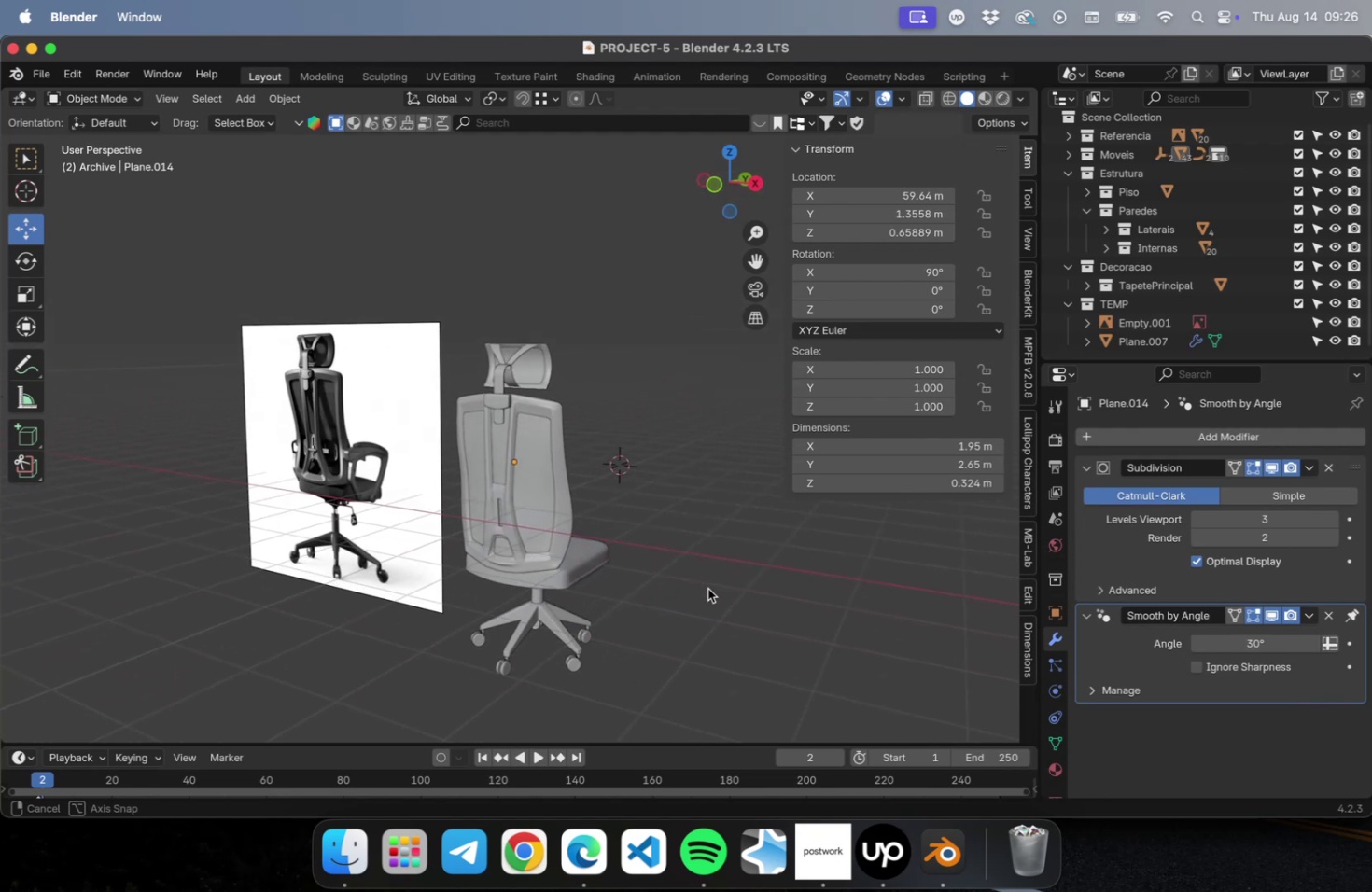 
hold_key(key=CommandLeft, duration=0.39)
 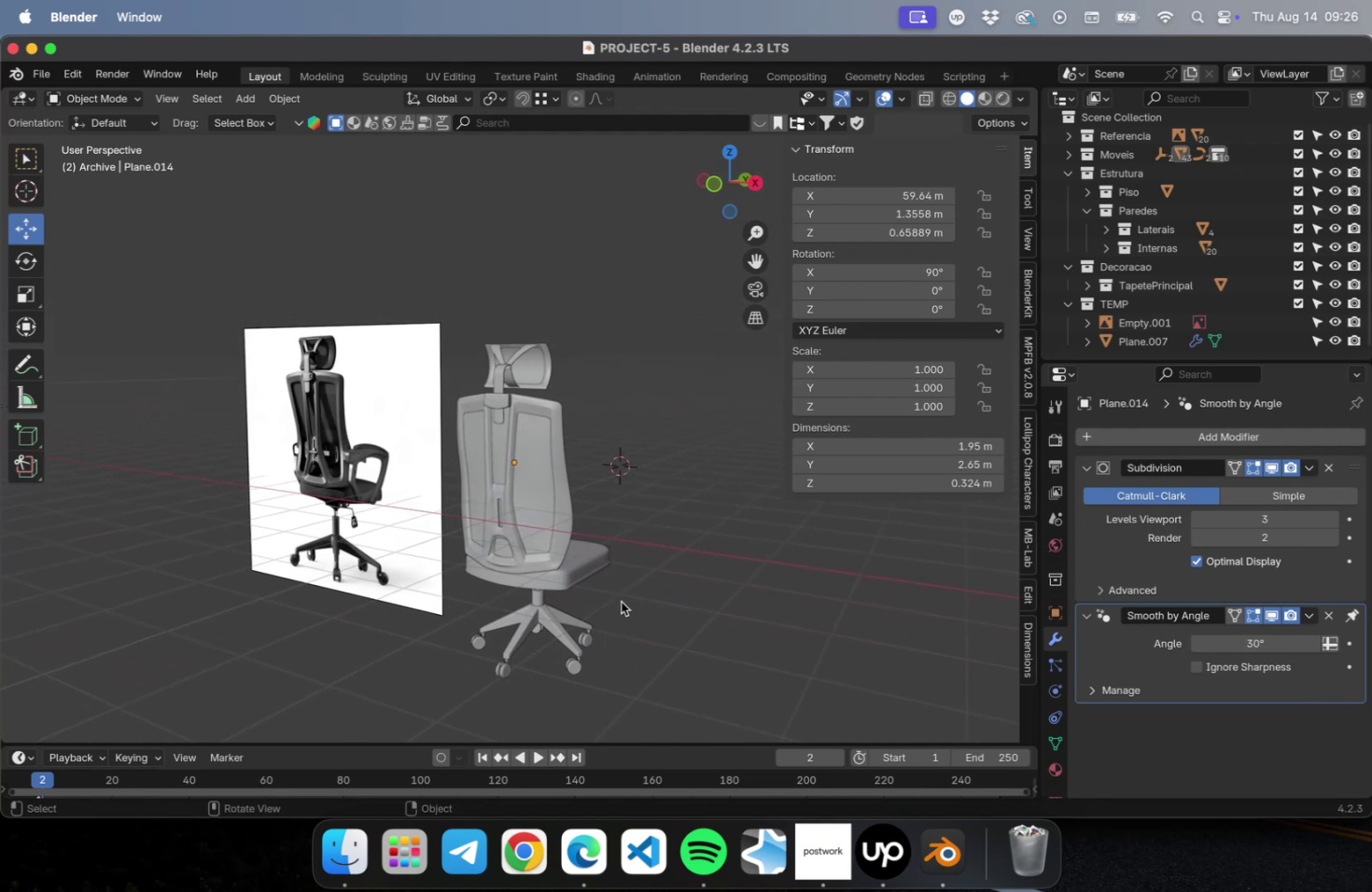 
key(Meta+S)
 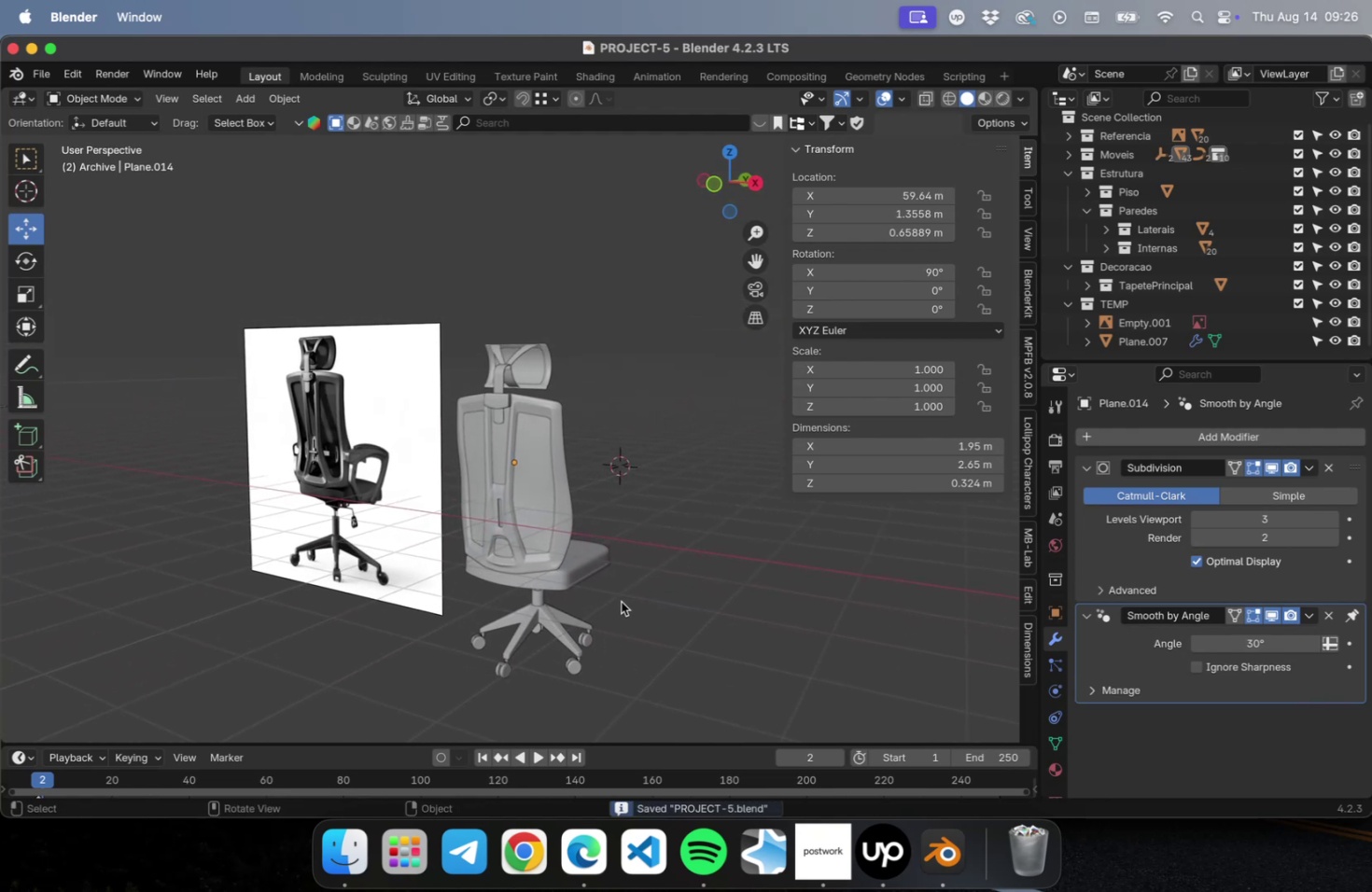 
key(NumLock)
 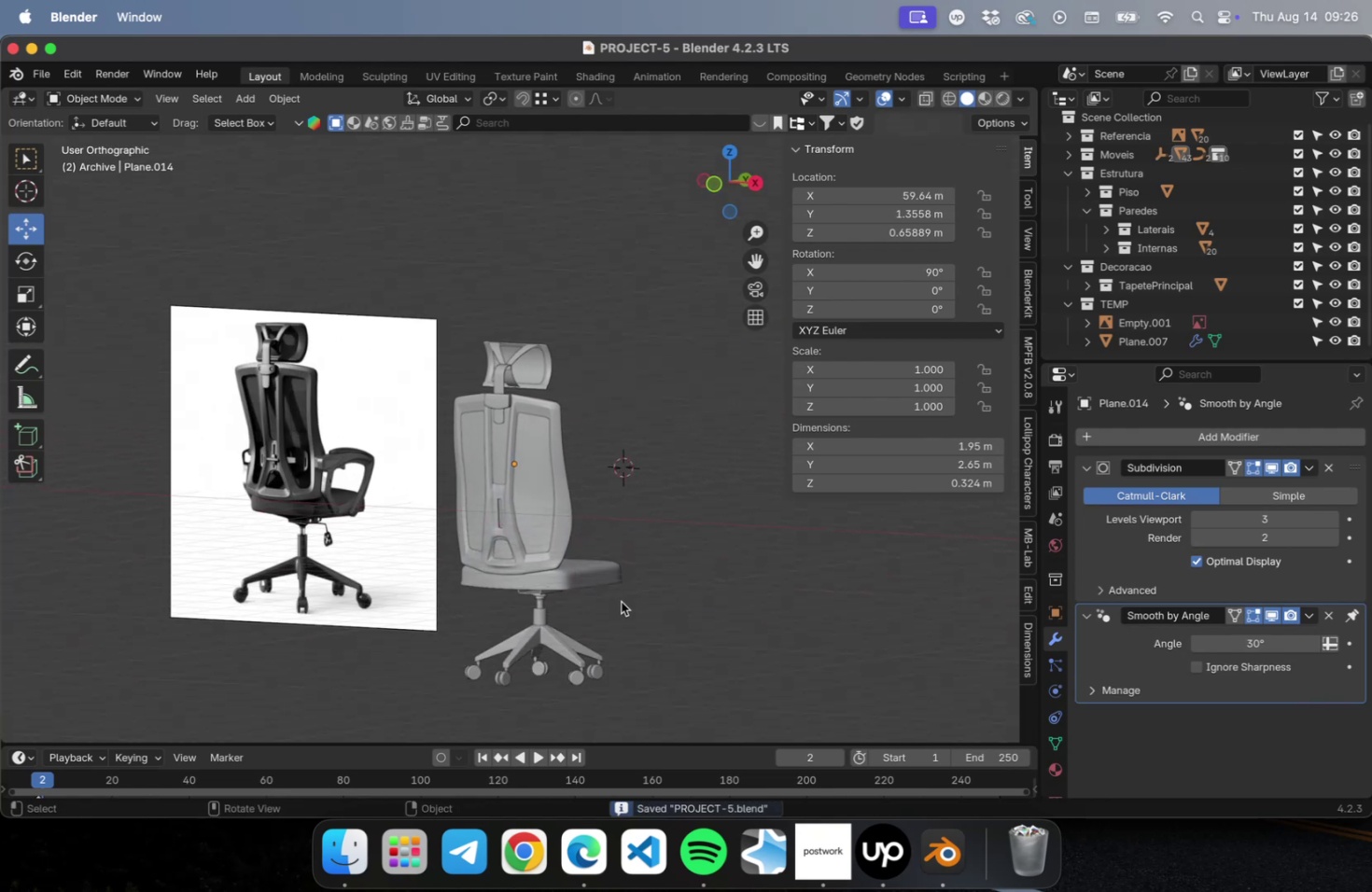 
key(Numpad1)
 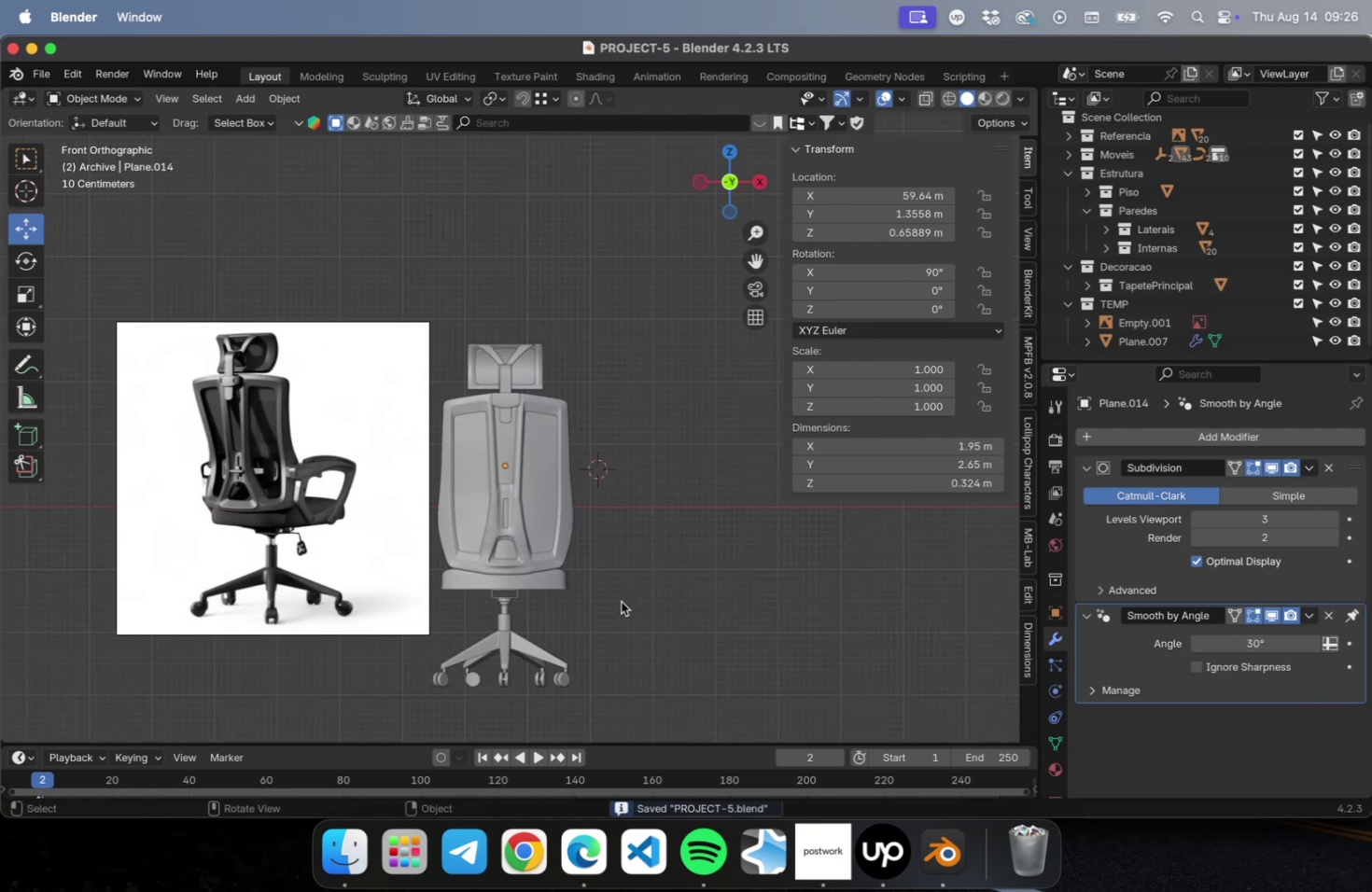 
hold_key(key=ShiftLeft, duration=0.67)
 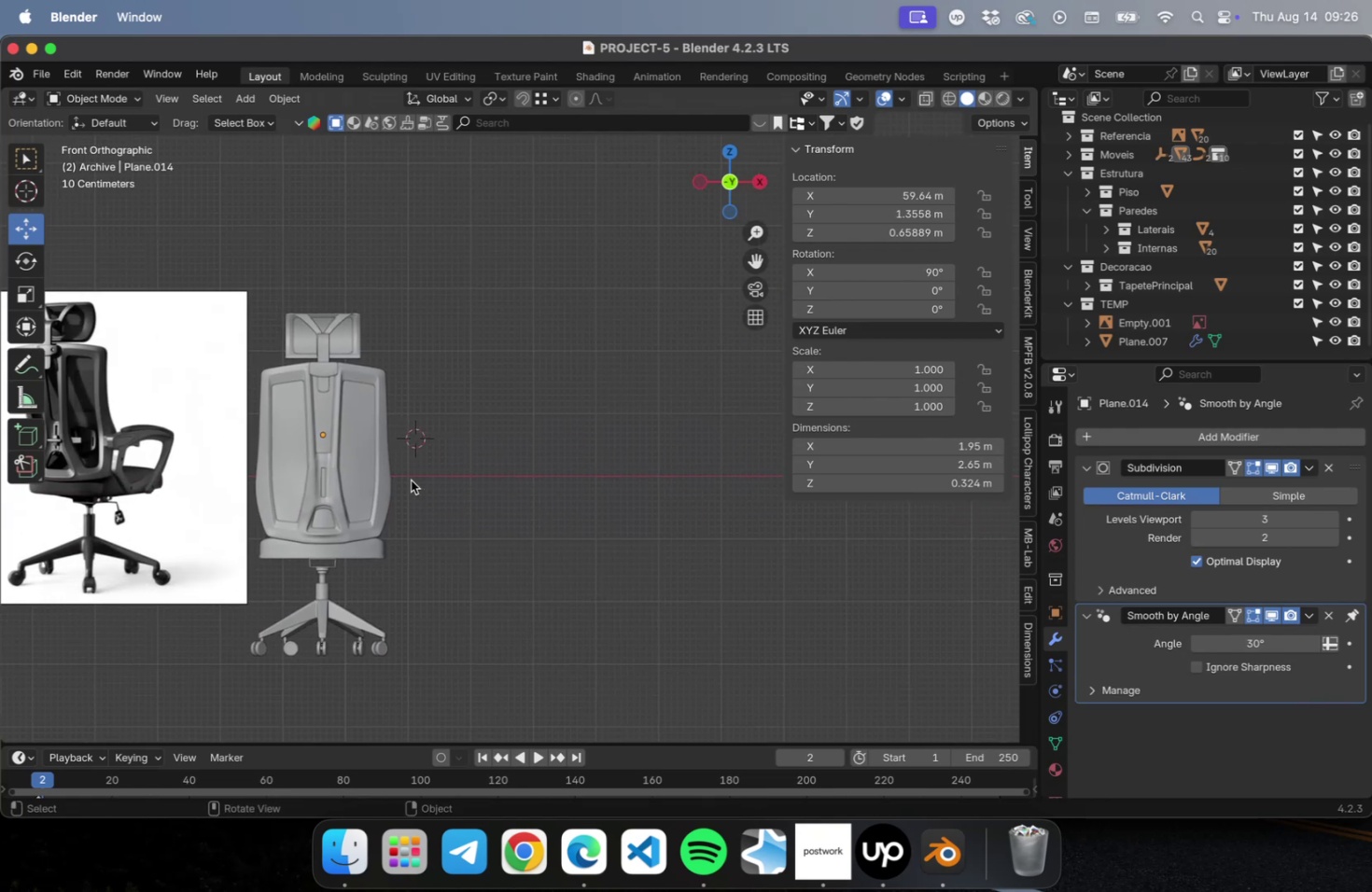 
scroll: coordinate [235, 483], scroll_direction: up, amount: 15.0
 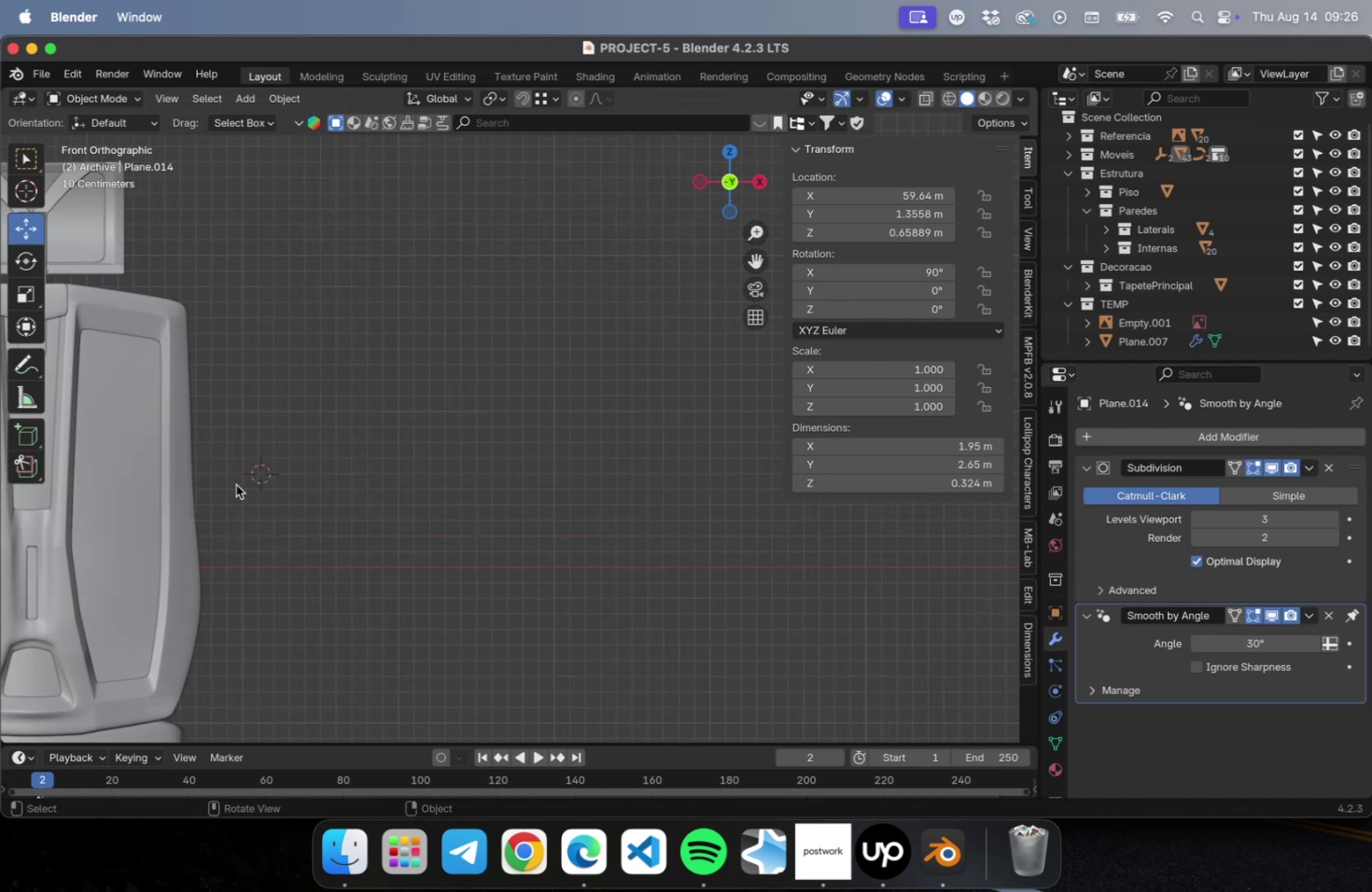 
hold_key(key=ShiftLeft, duration=0.69)
 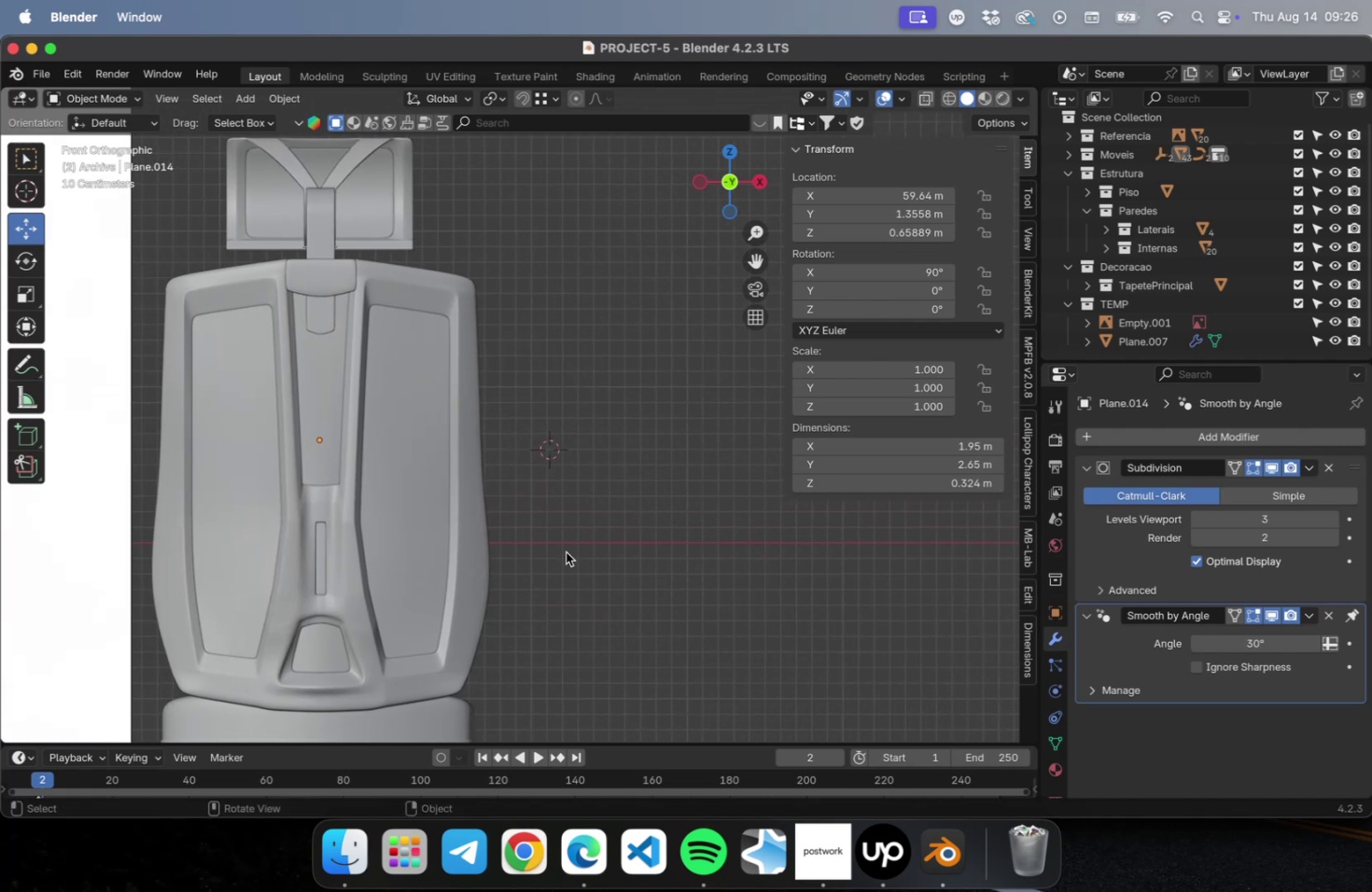 
scroll: coordinate [547, 537], scroll_direction: down, amount: 4.0
 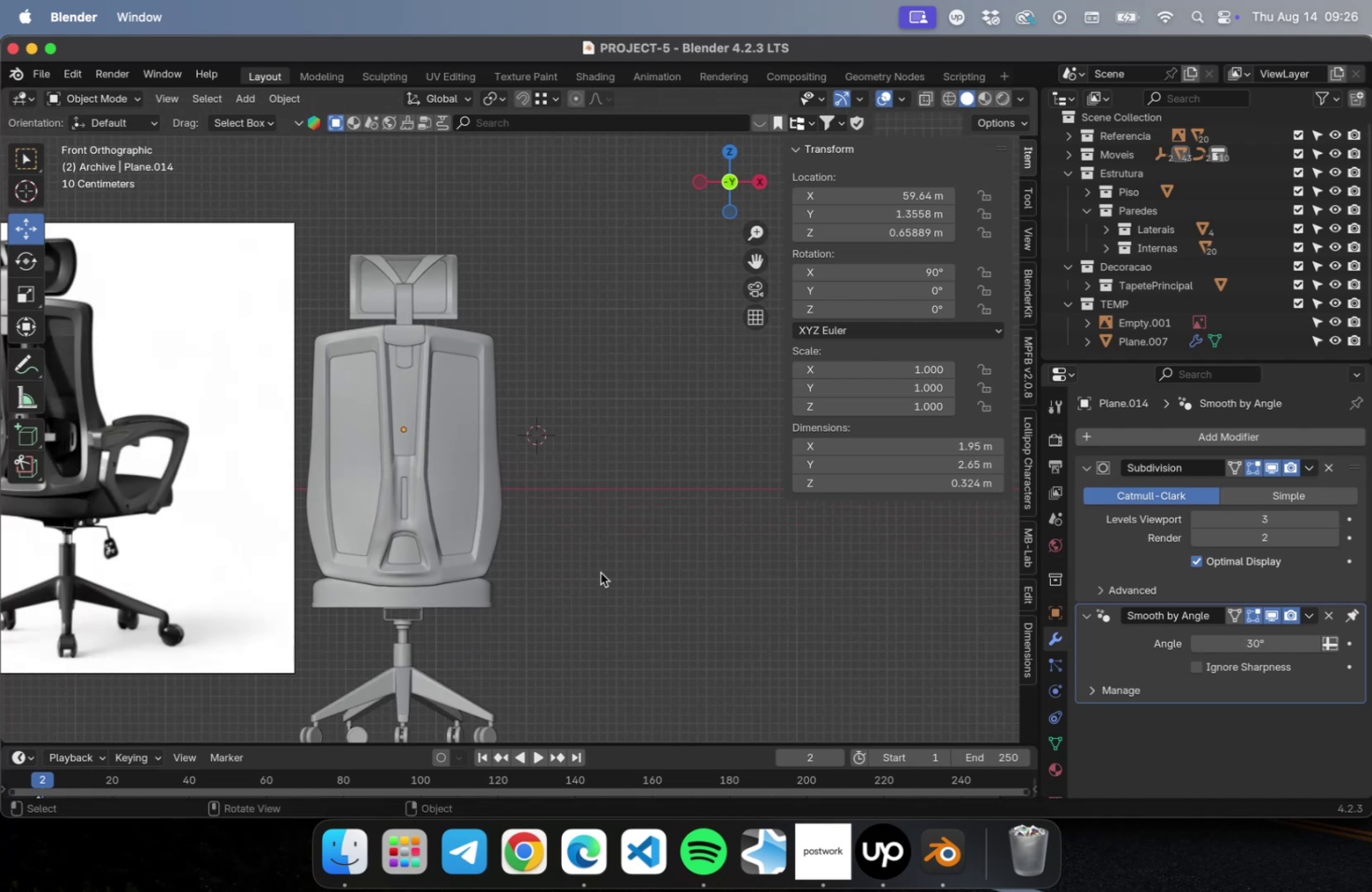 
hold_key(key=ShiftLeft, duration=0.39)
 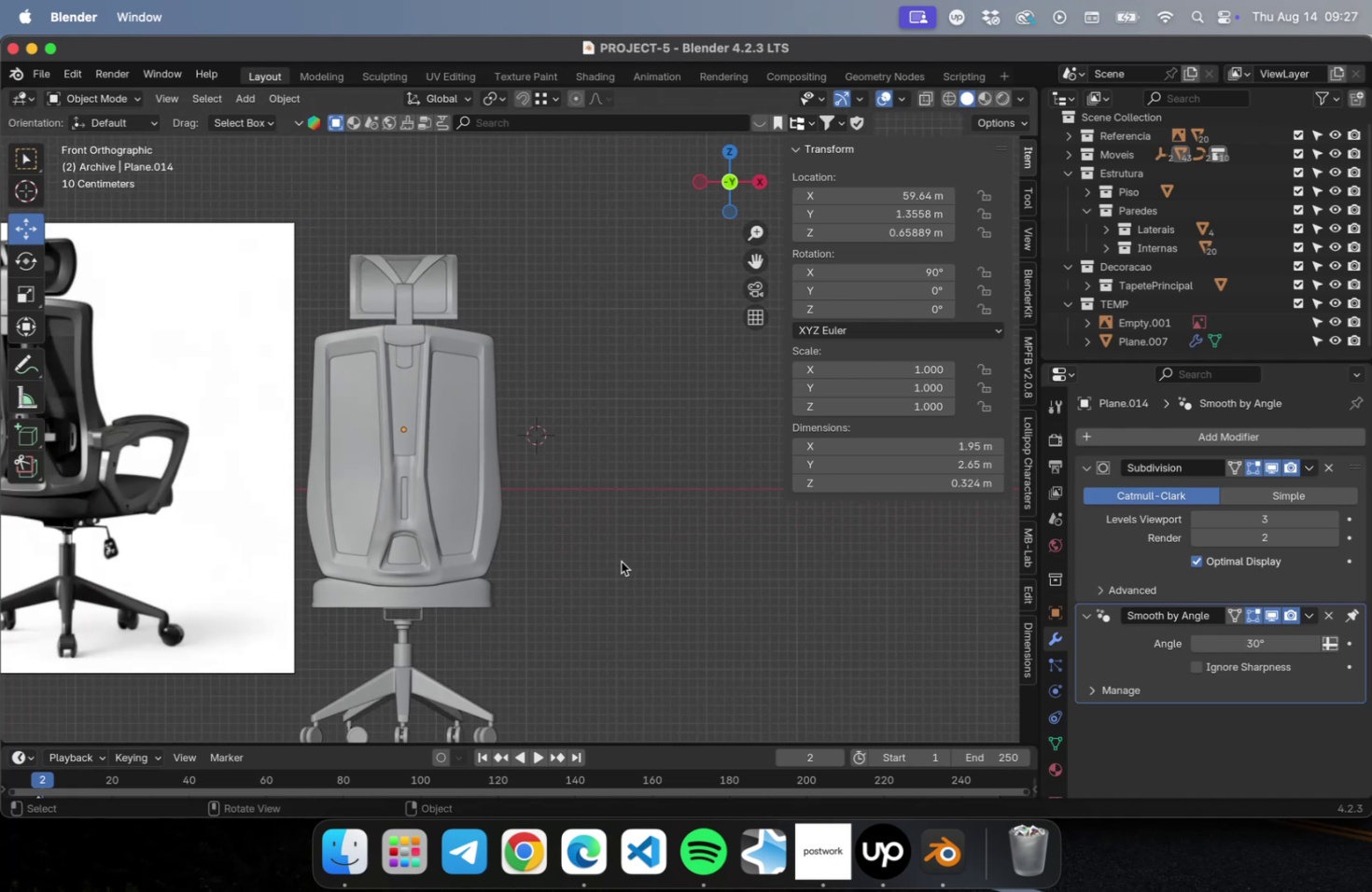 
scroll: coordinate [620, 559], scroll_direction: down, amount: 1.0
 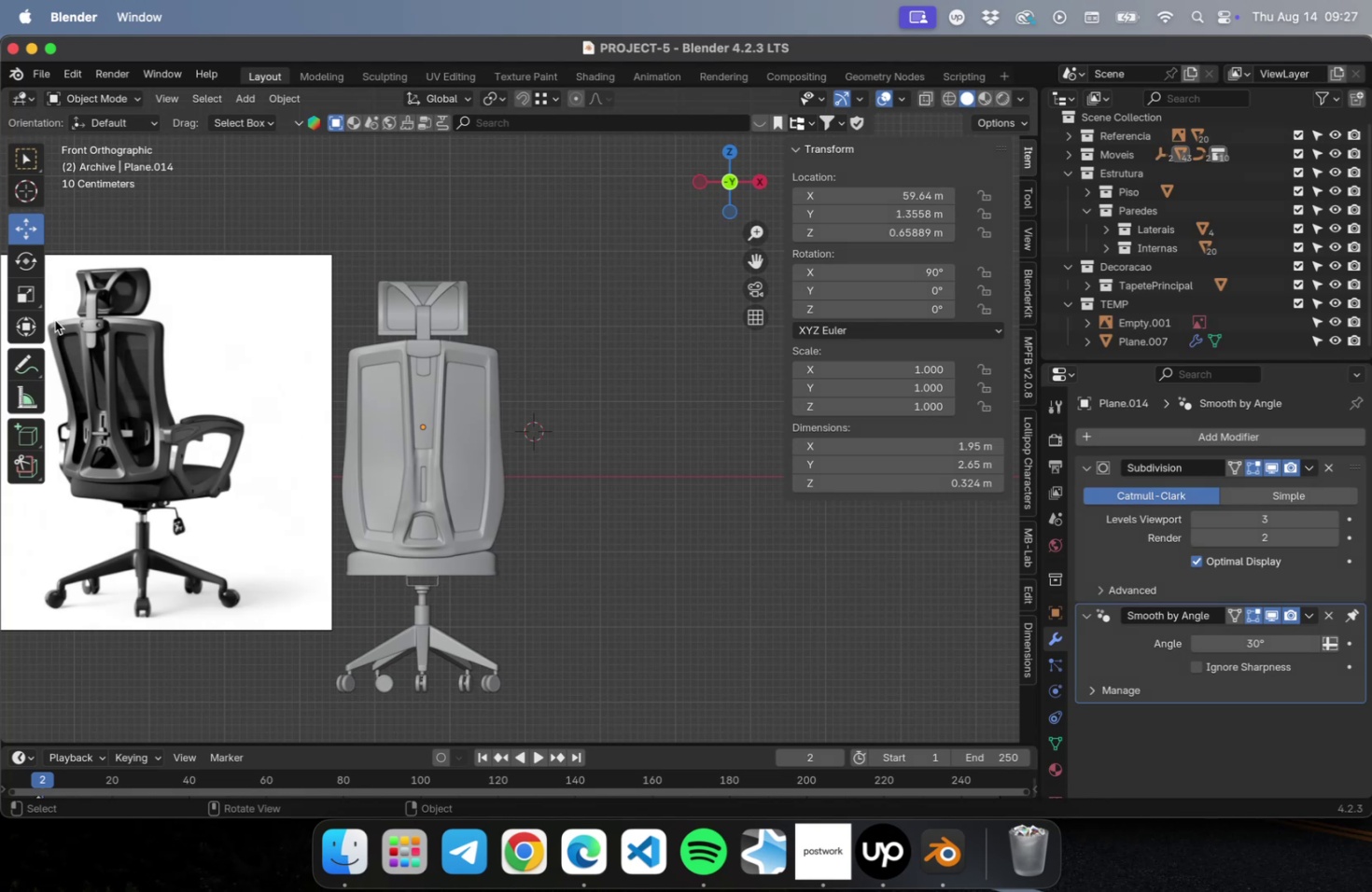 
wait(11.32)
 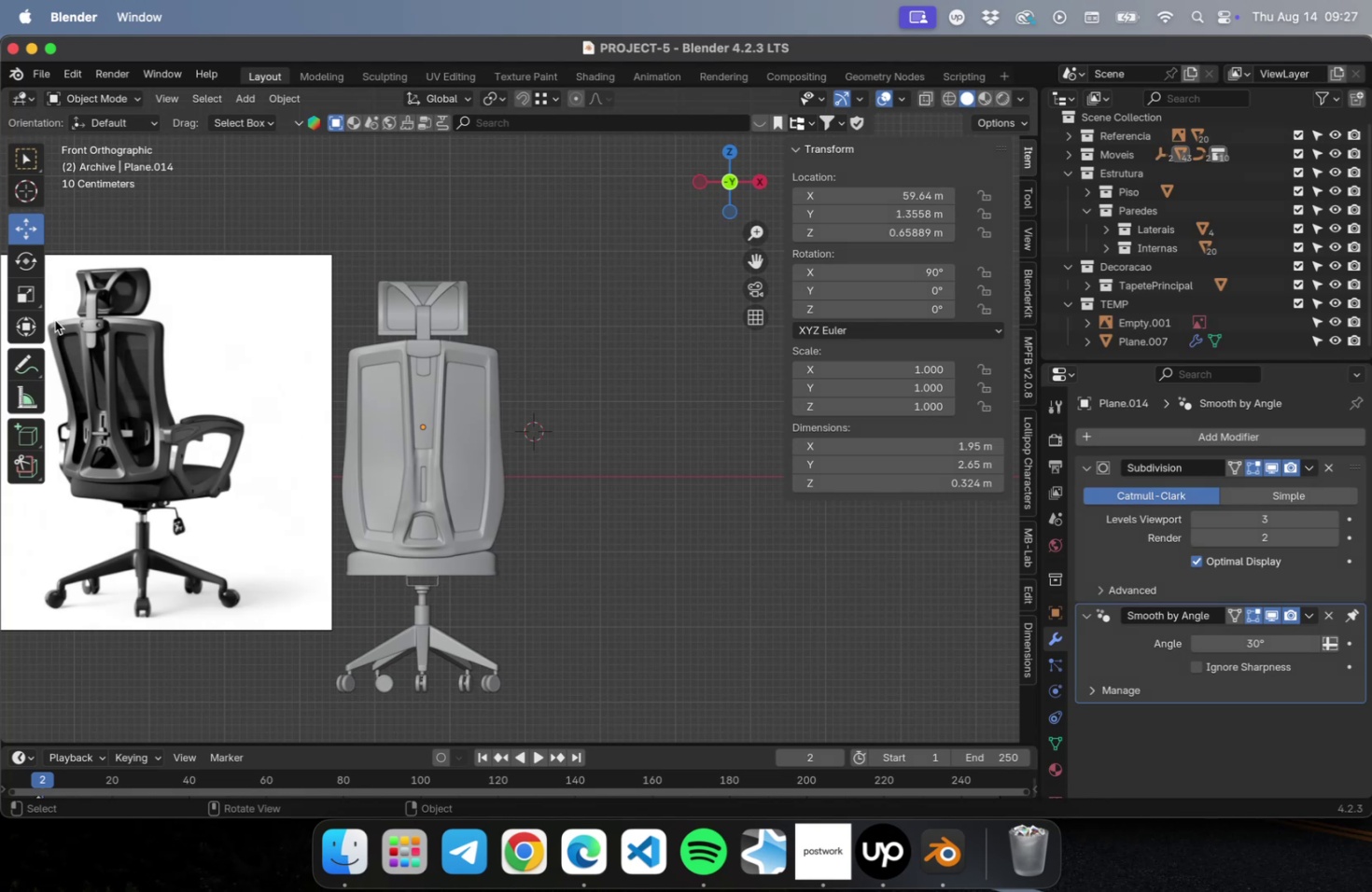 
mouse_move([528, 452])
 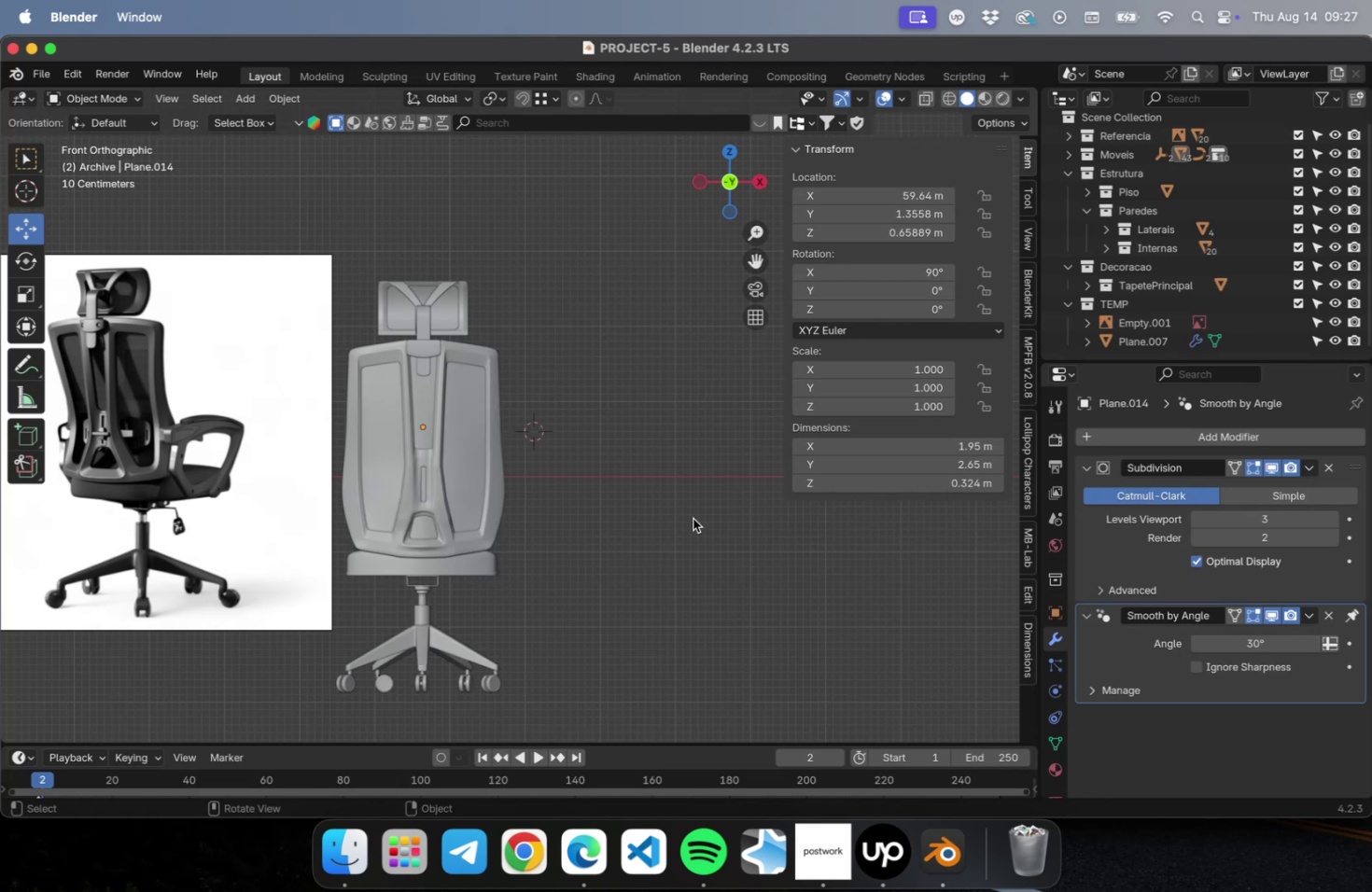 